 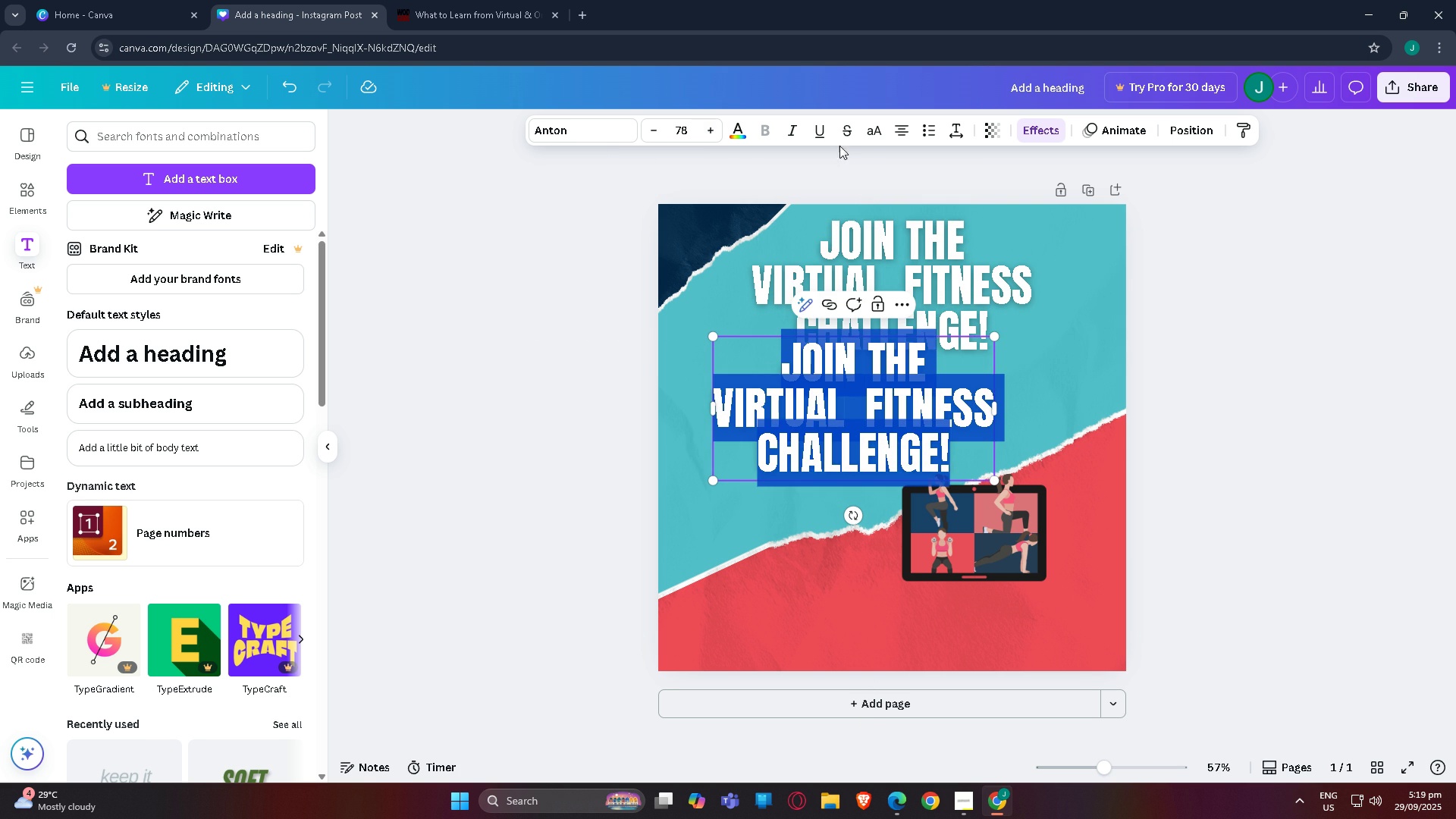 
left_click([873, 129])
 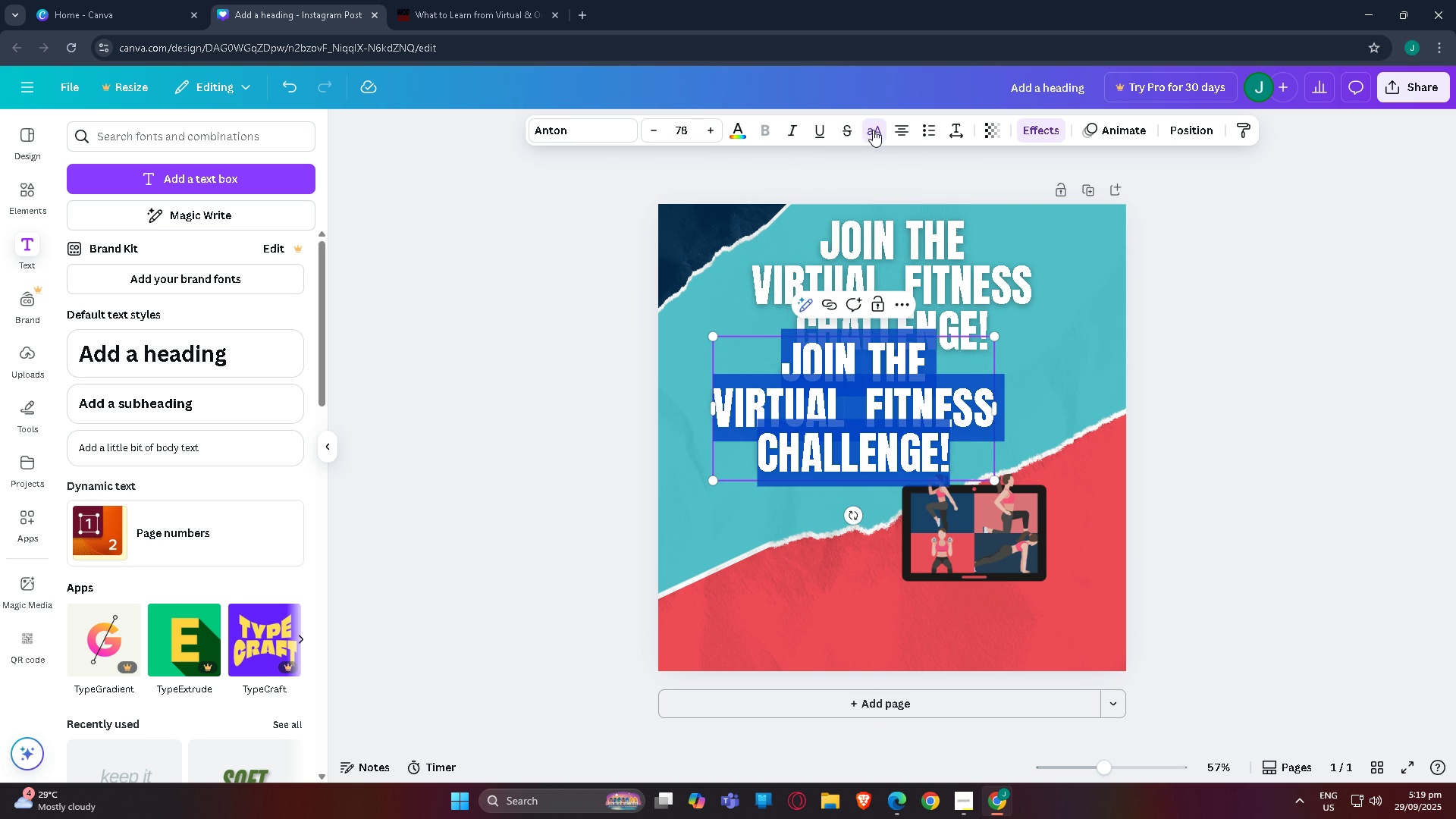 
double_click([873, 130])
 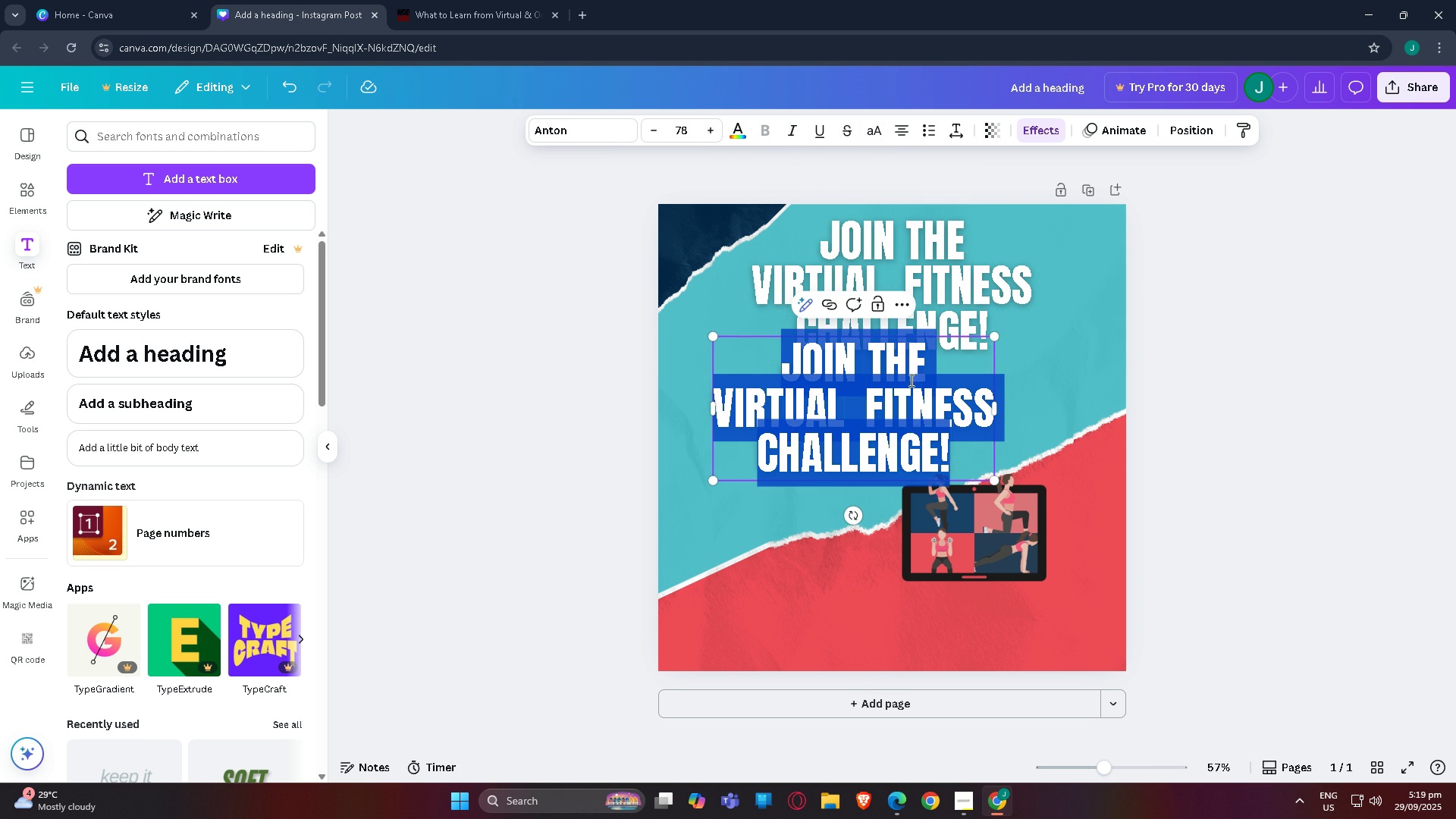 
left_click([908, 380])
 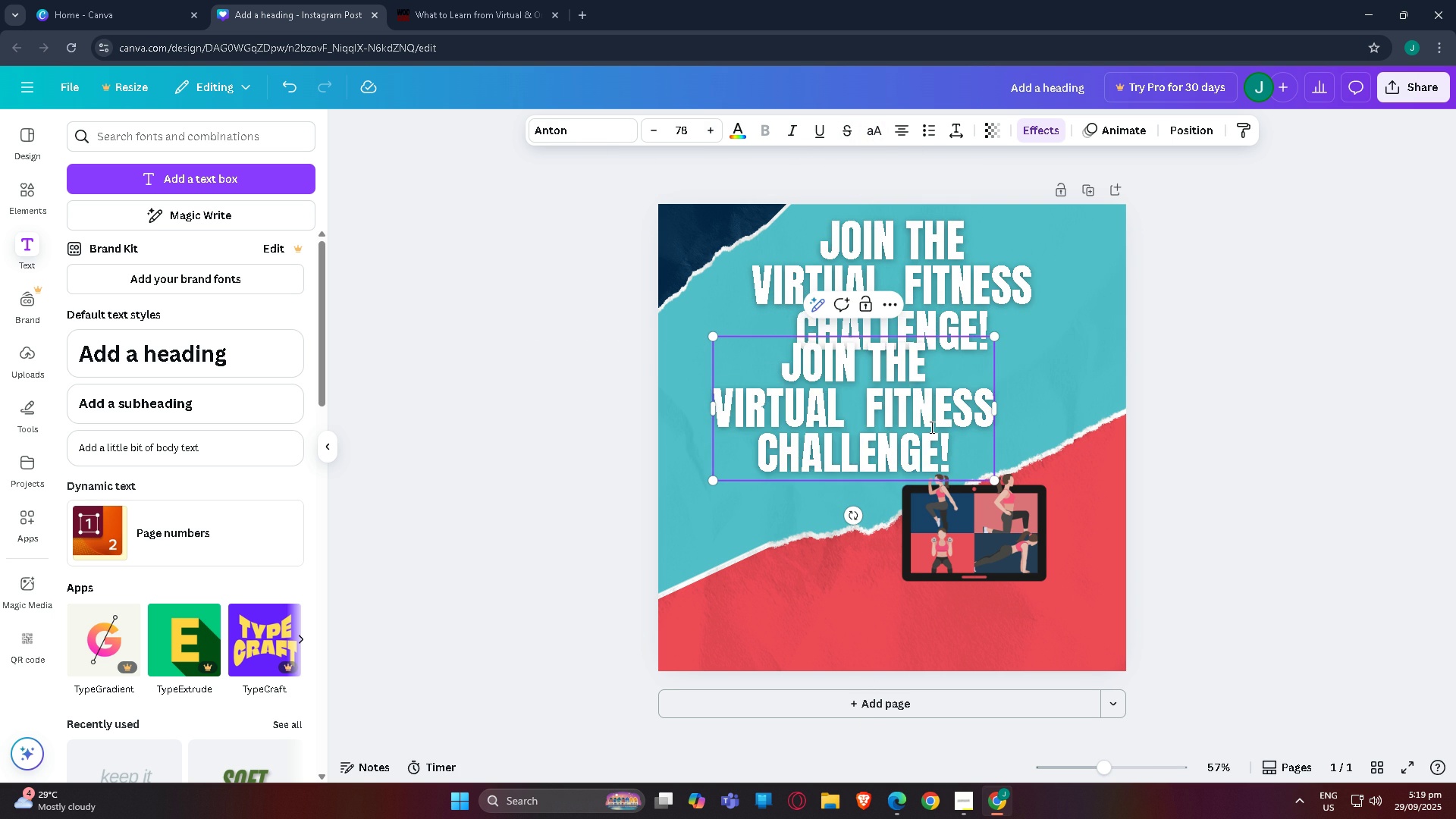 
left_click([930, 427])